 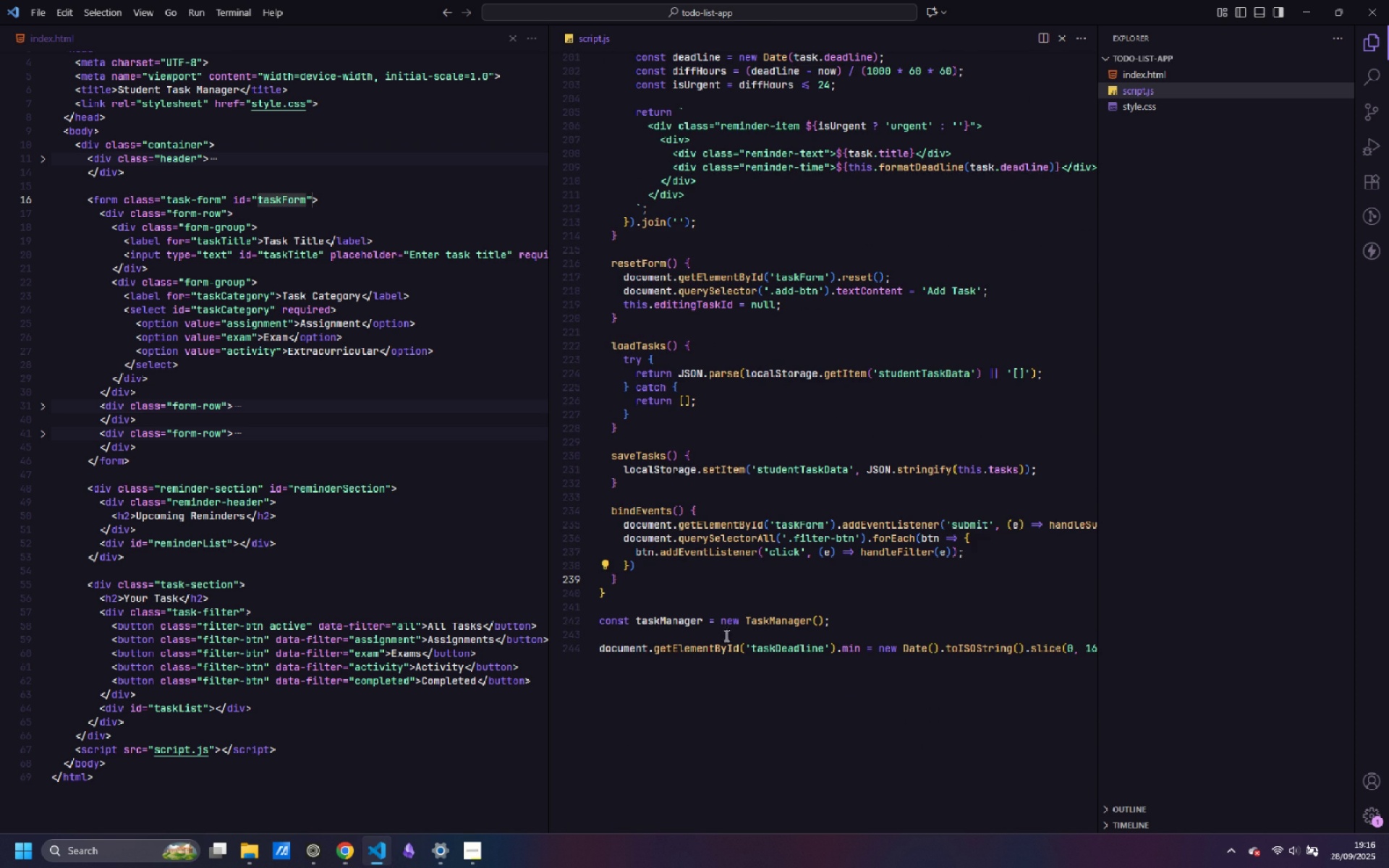 
left_click([340, 867])
 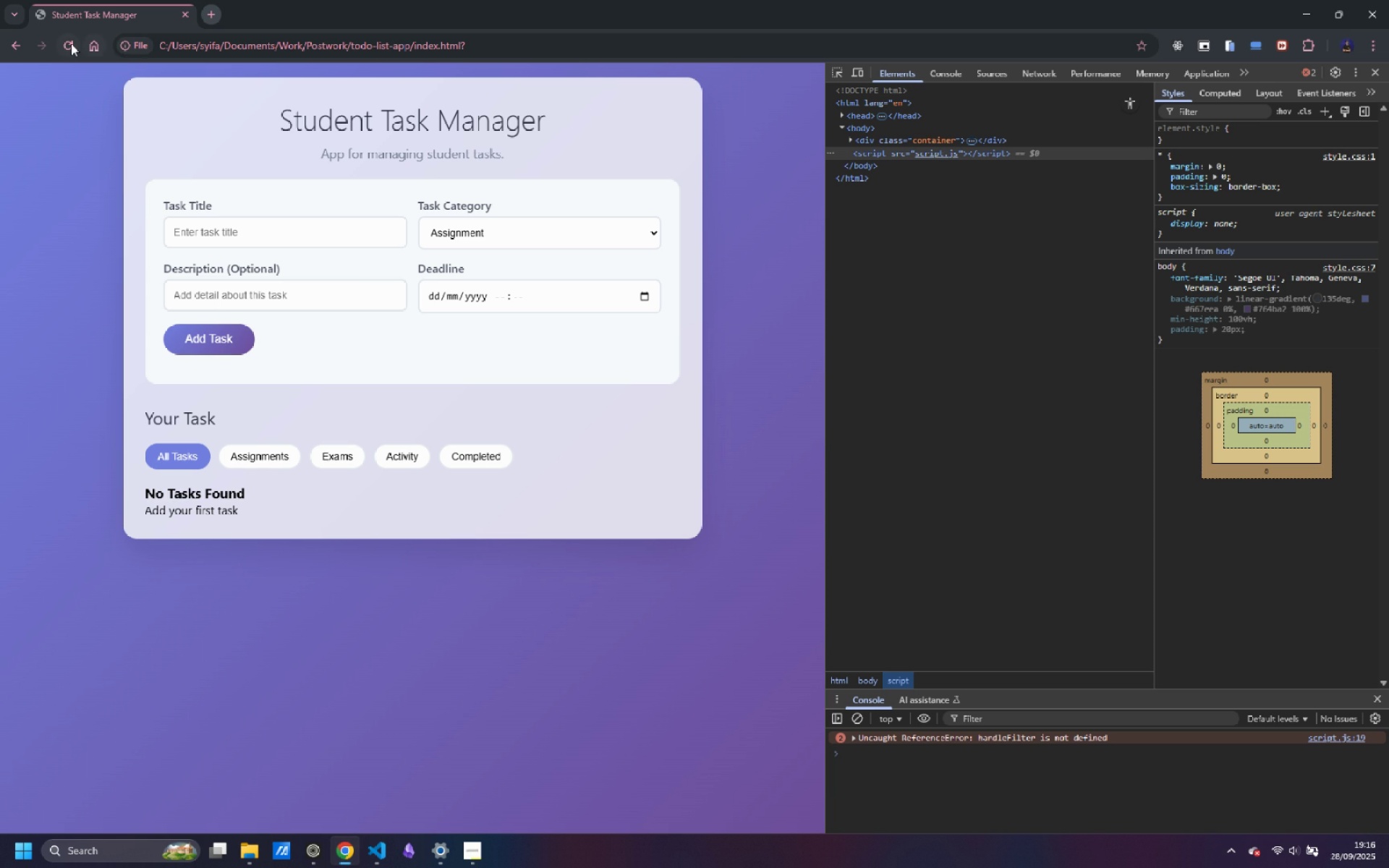 
left_click([71, 44])
 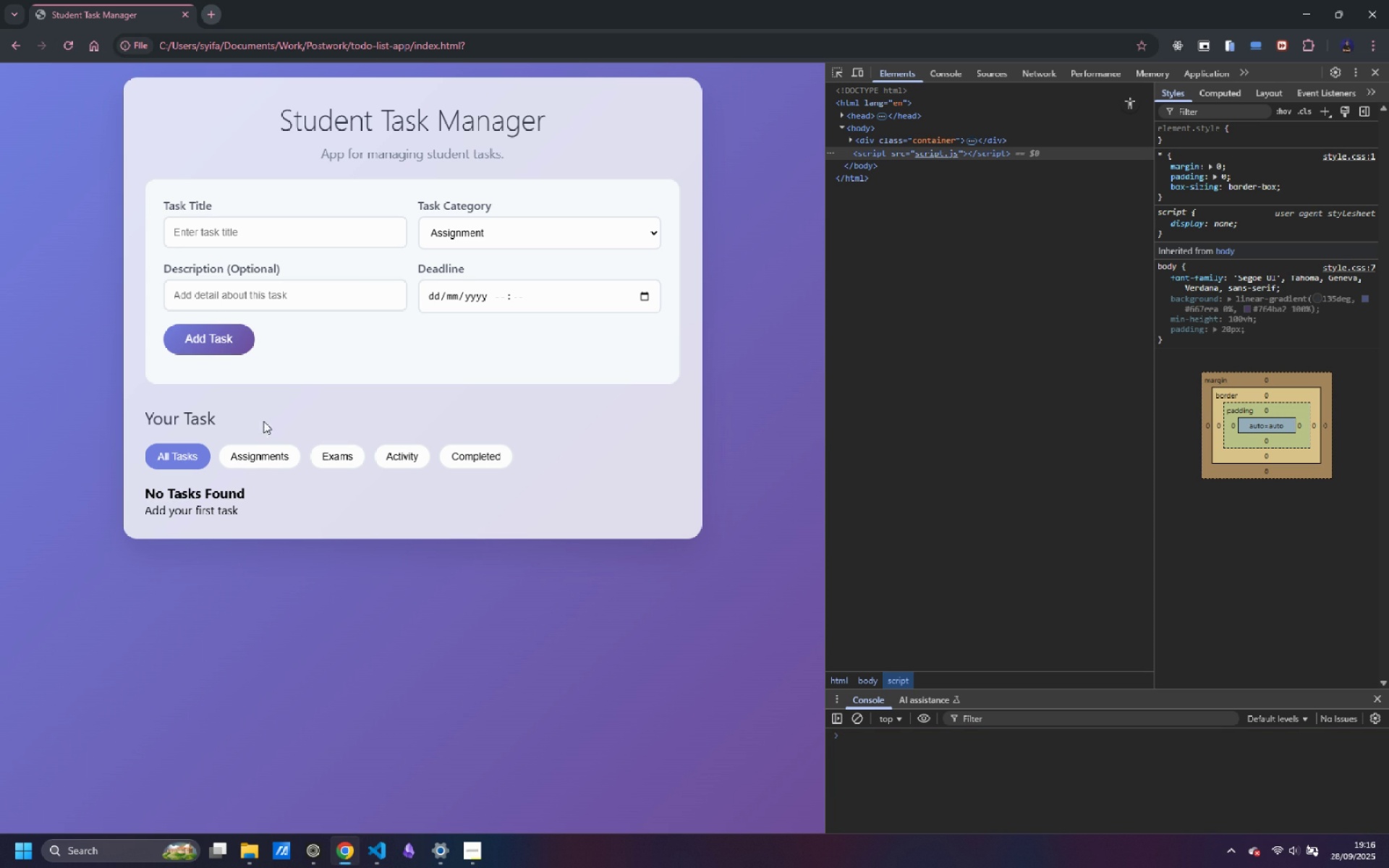 
left_click([268, 462])
 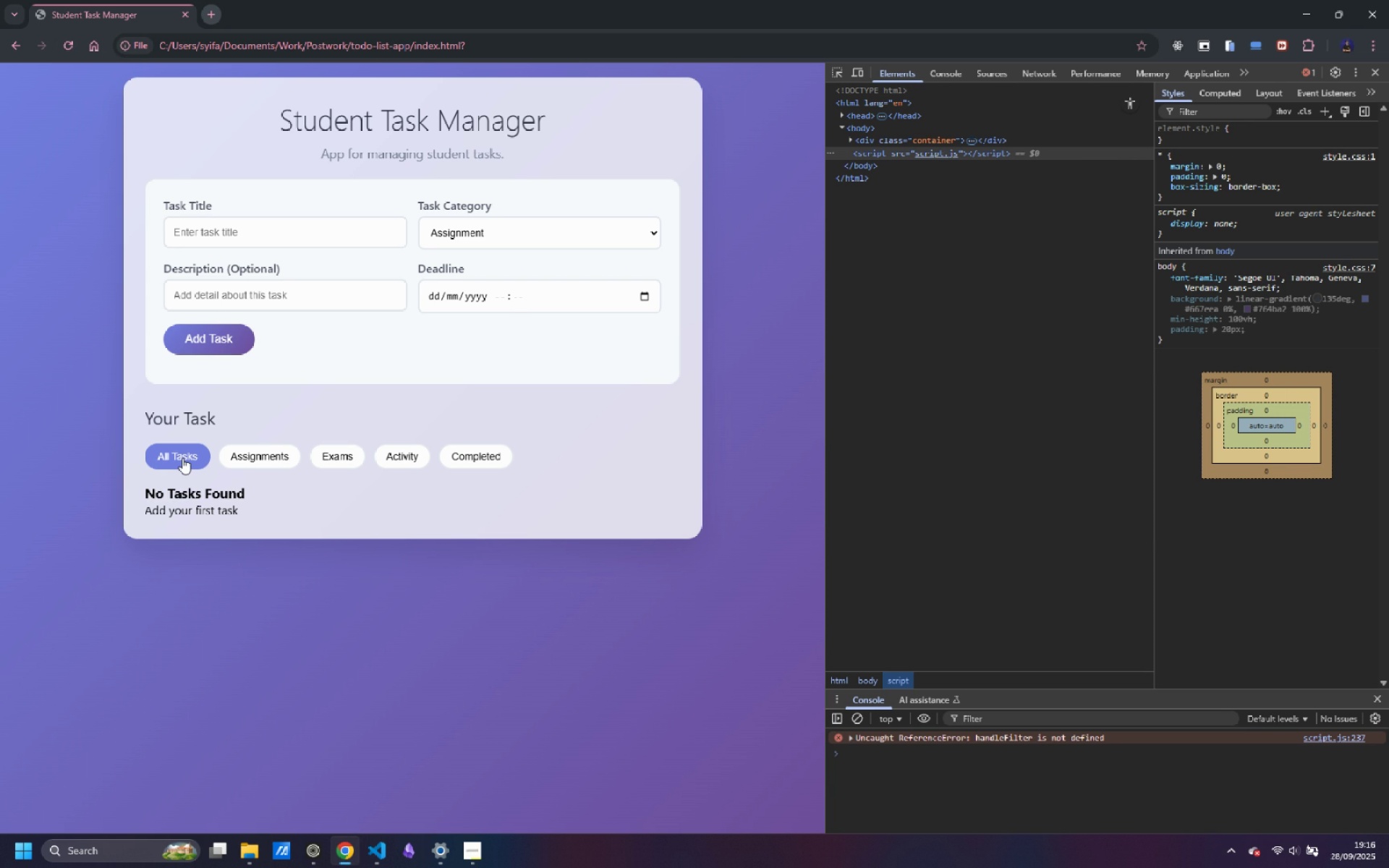 
wait(5.25)
 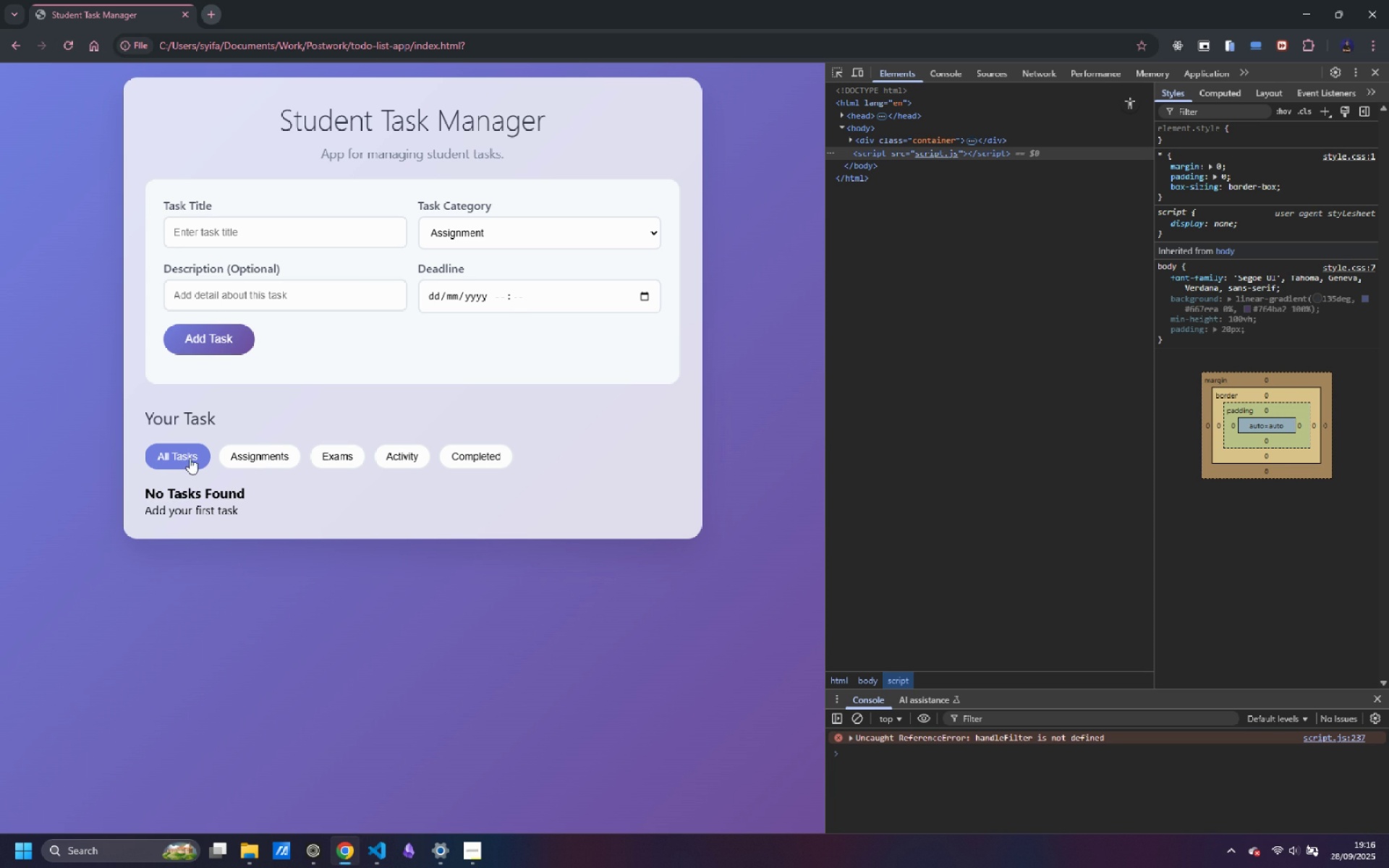 
key(Alt+AltLeft)
 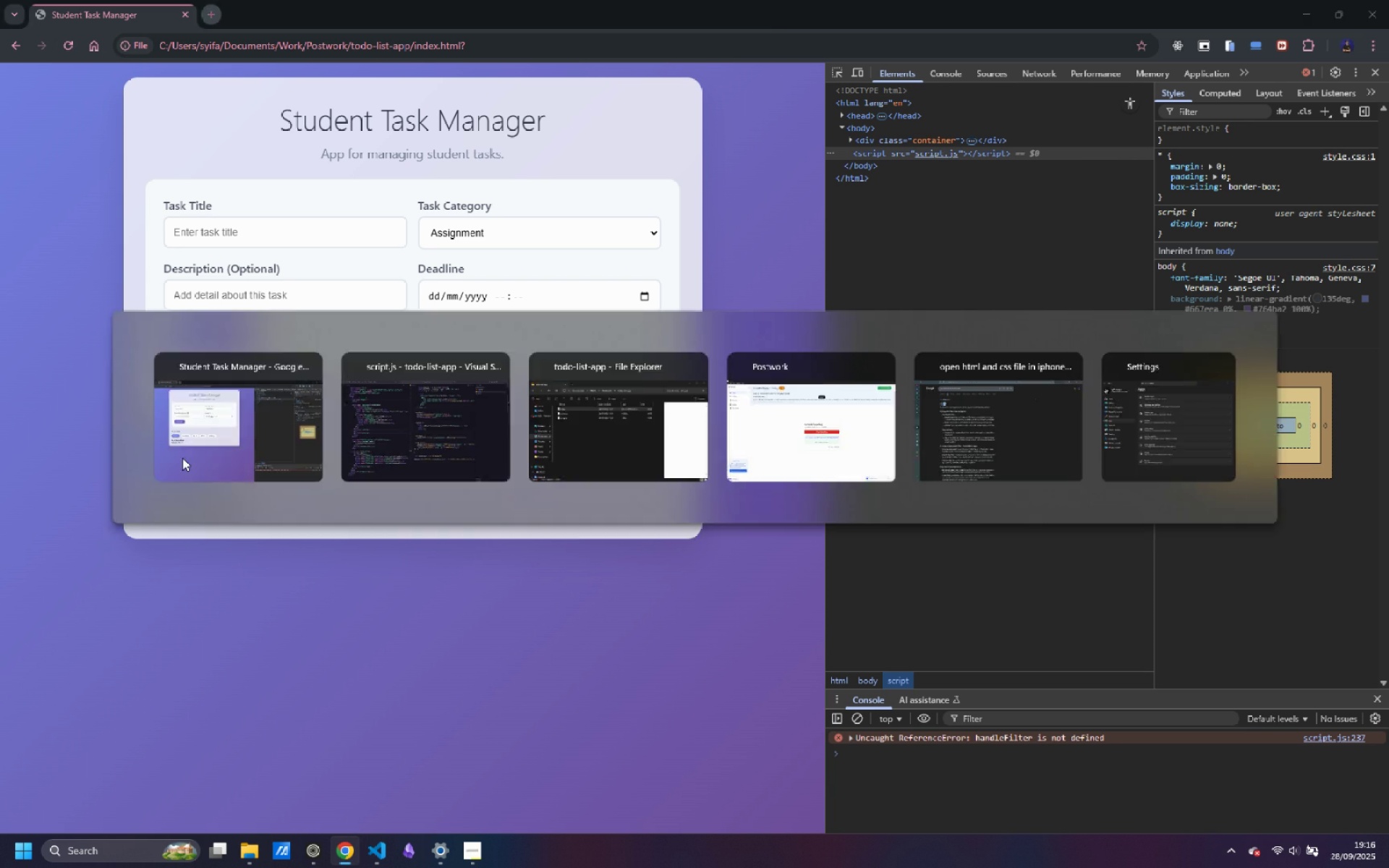 
key(Alt+Tab)
 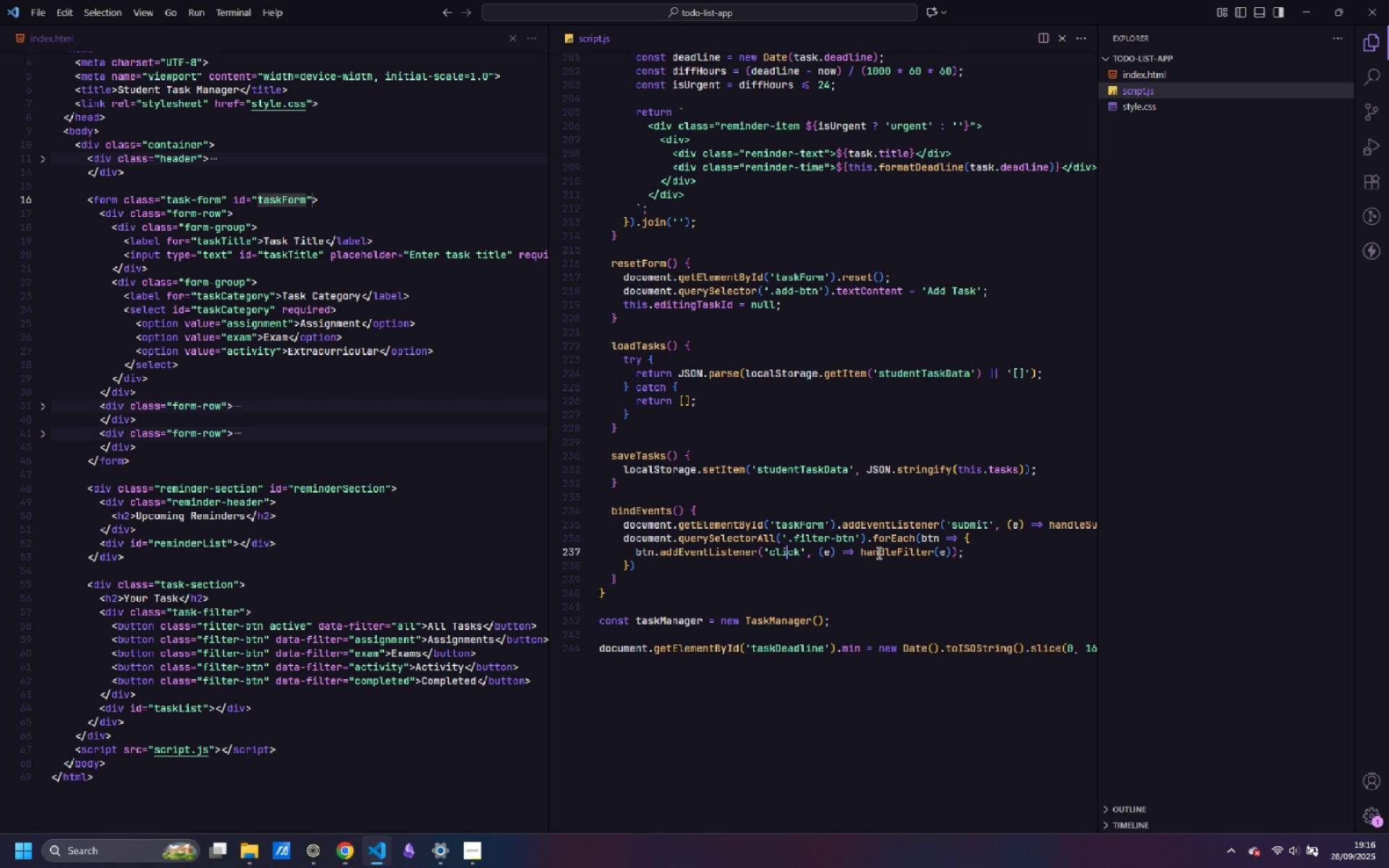 
mouse_move([938, 551])